 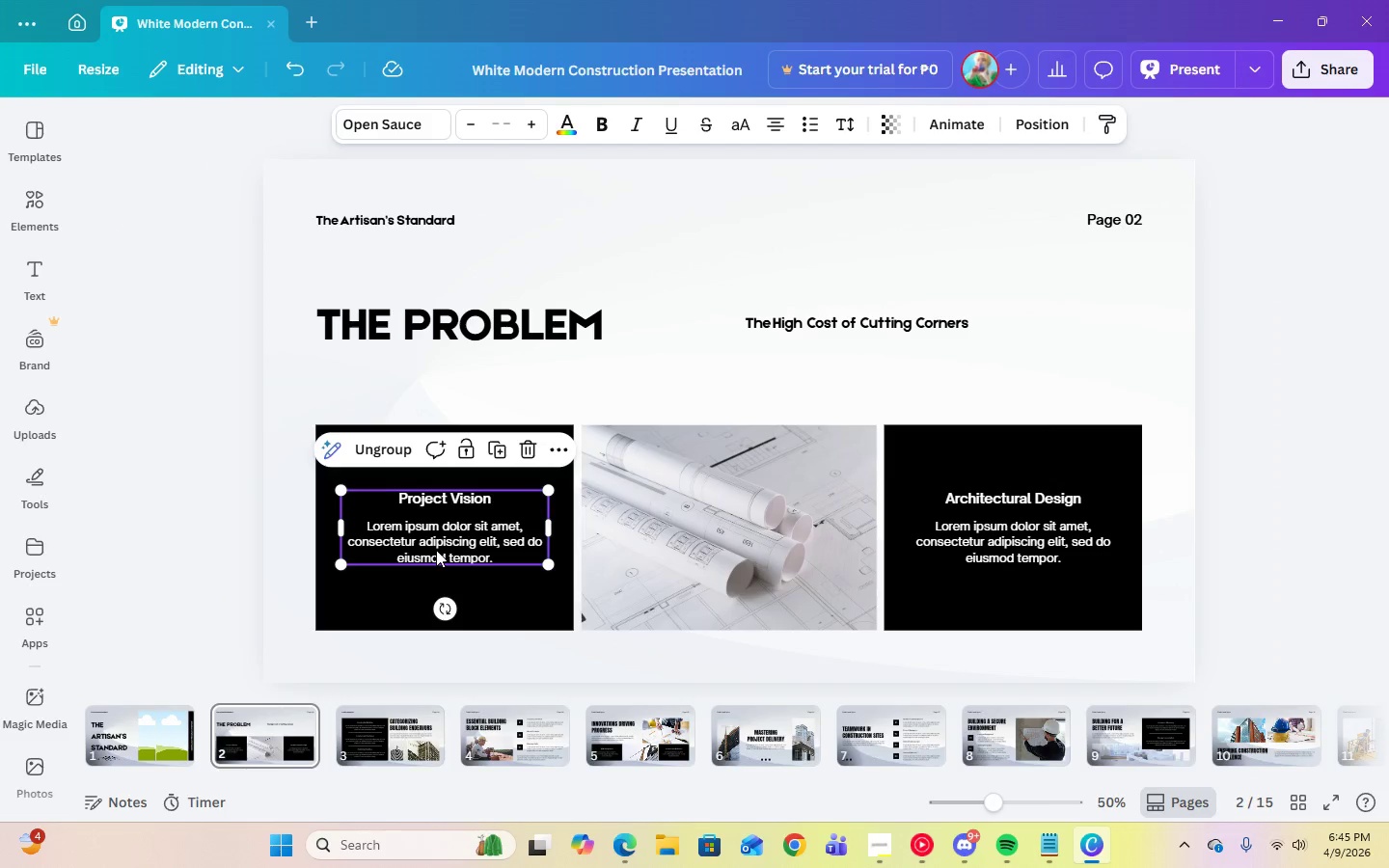 
key(Delete)
 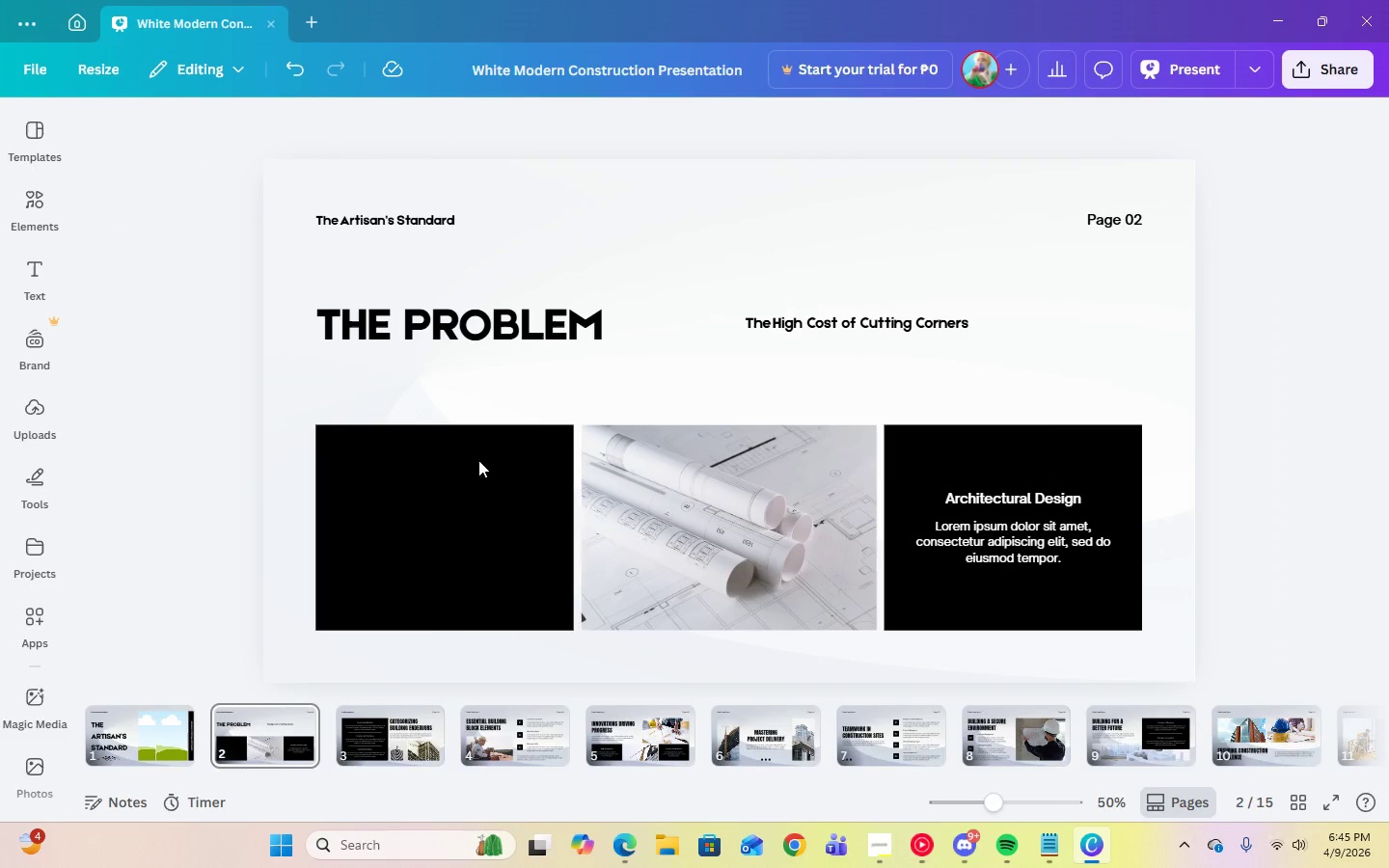 
left_click([478, 460])
 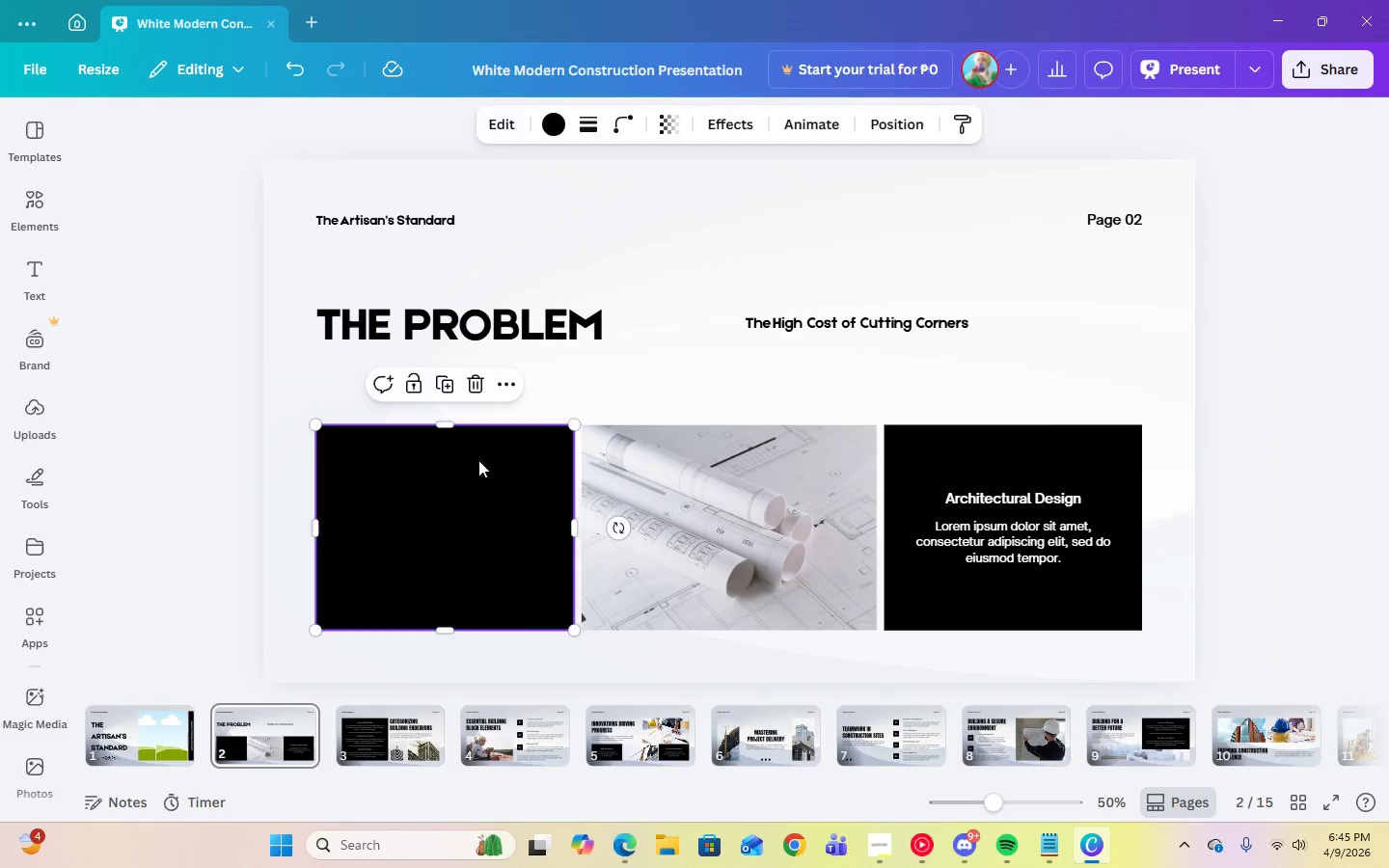 
key(Delete)
 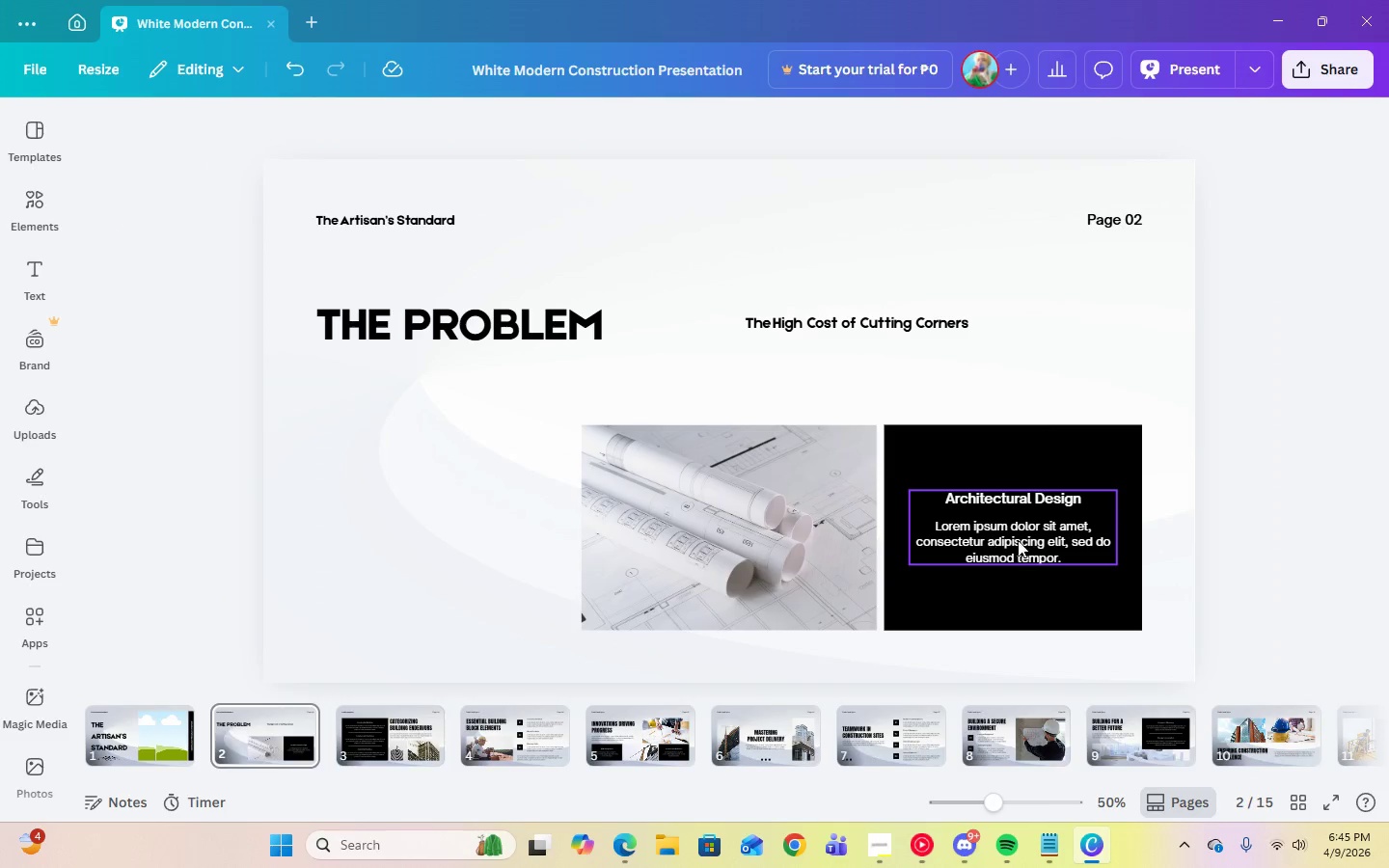 
left_click([1022, 540])
 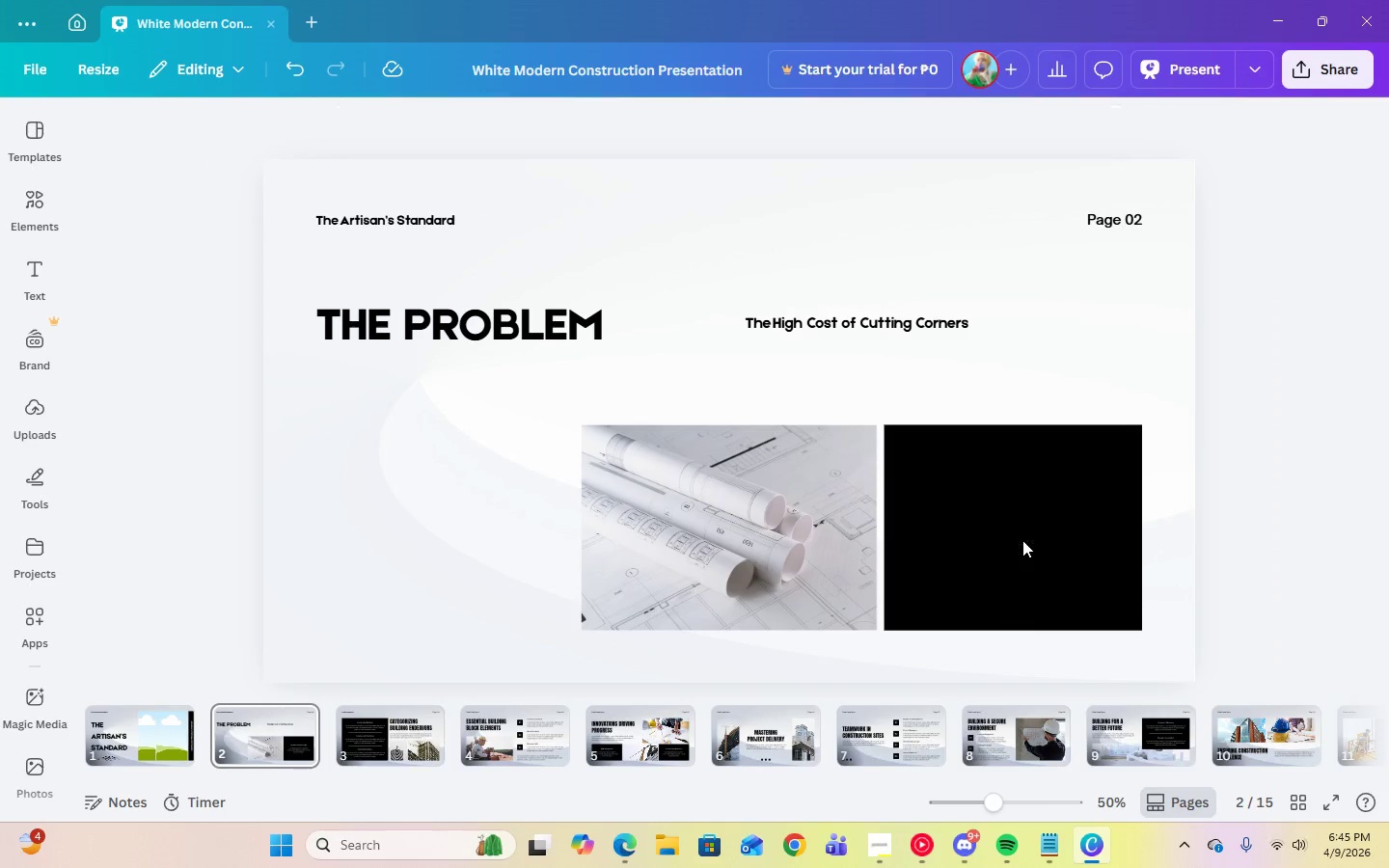 
key(Delete)
 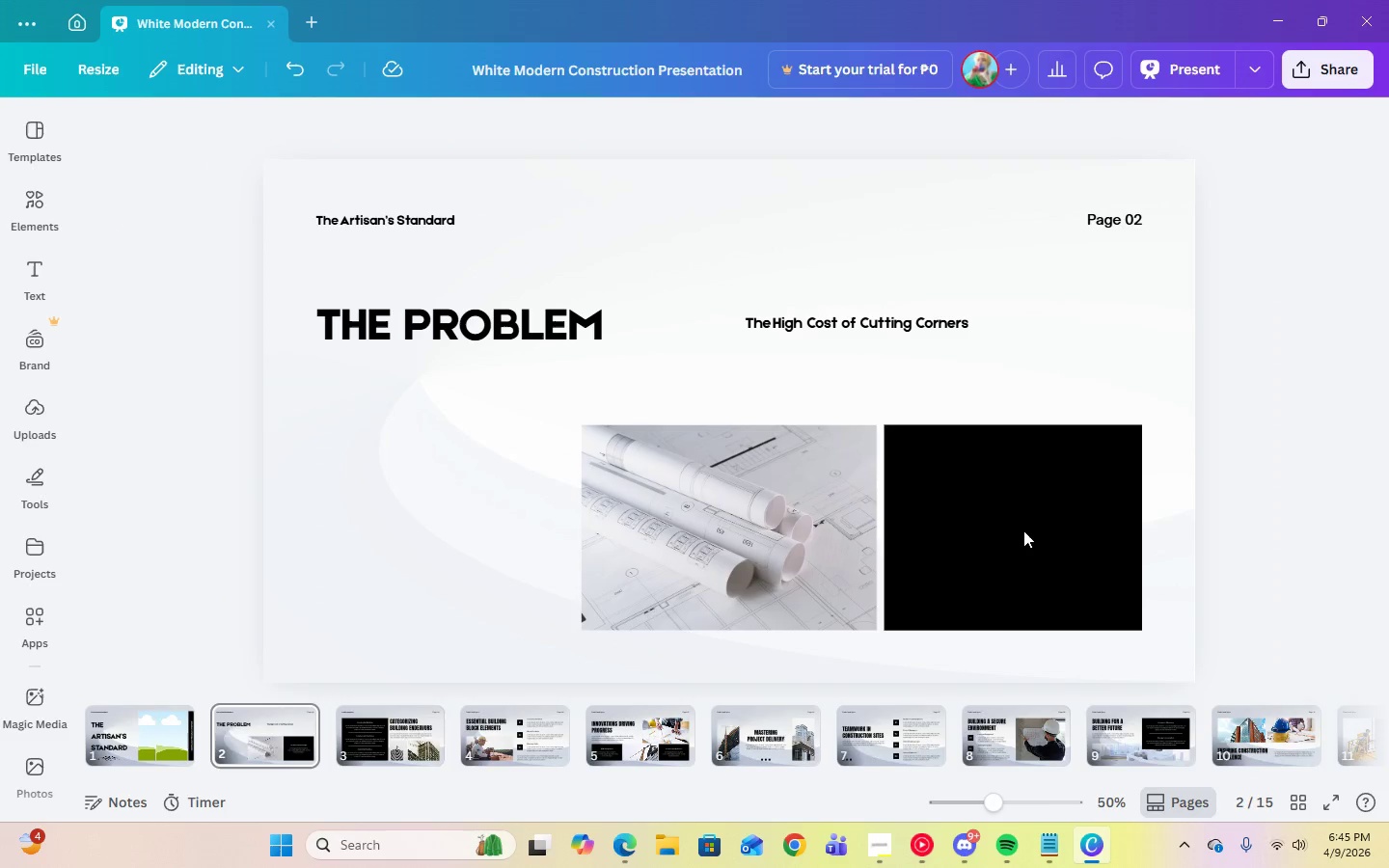 
left_click([1023, 530])
 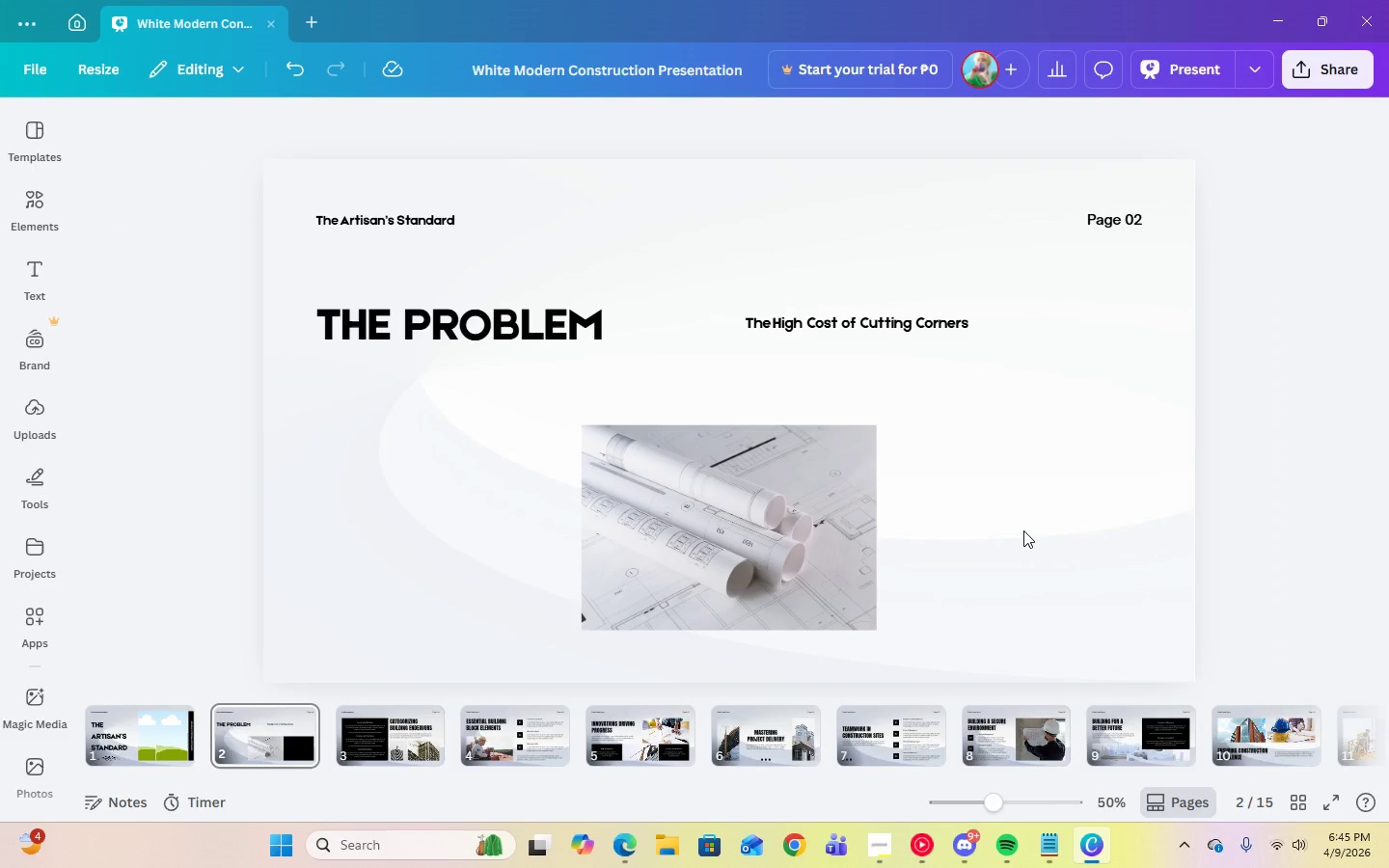 
key(Delete)
 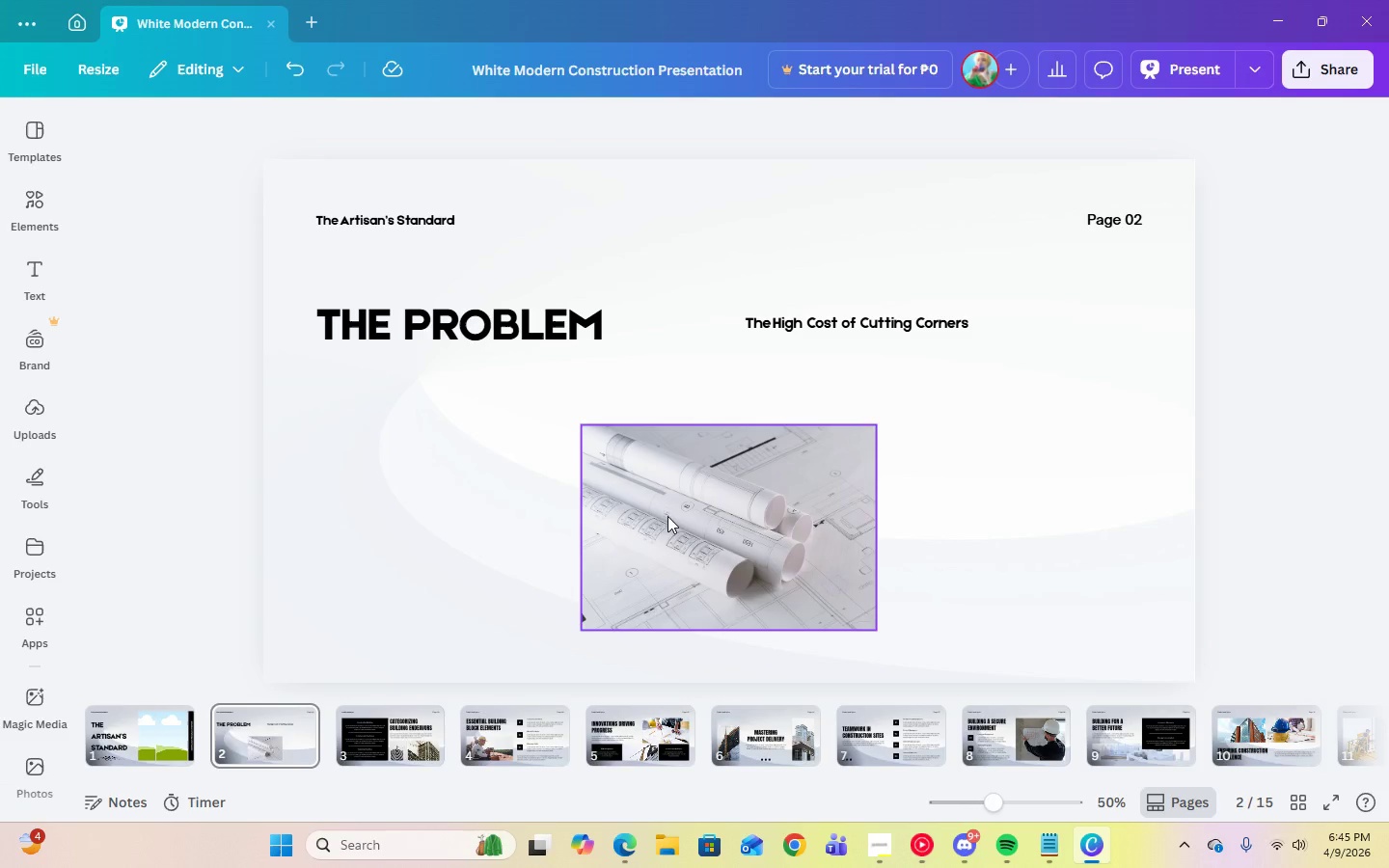 
left_click([673, 516])
 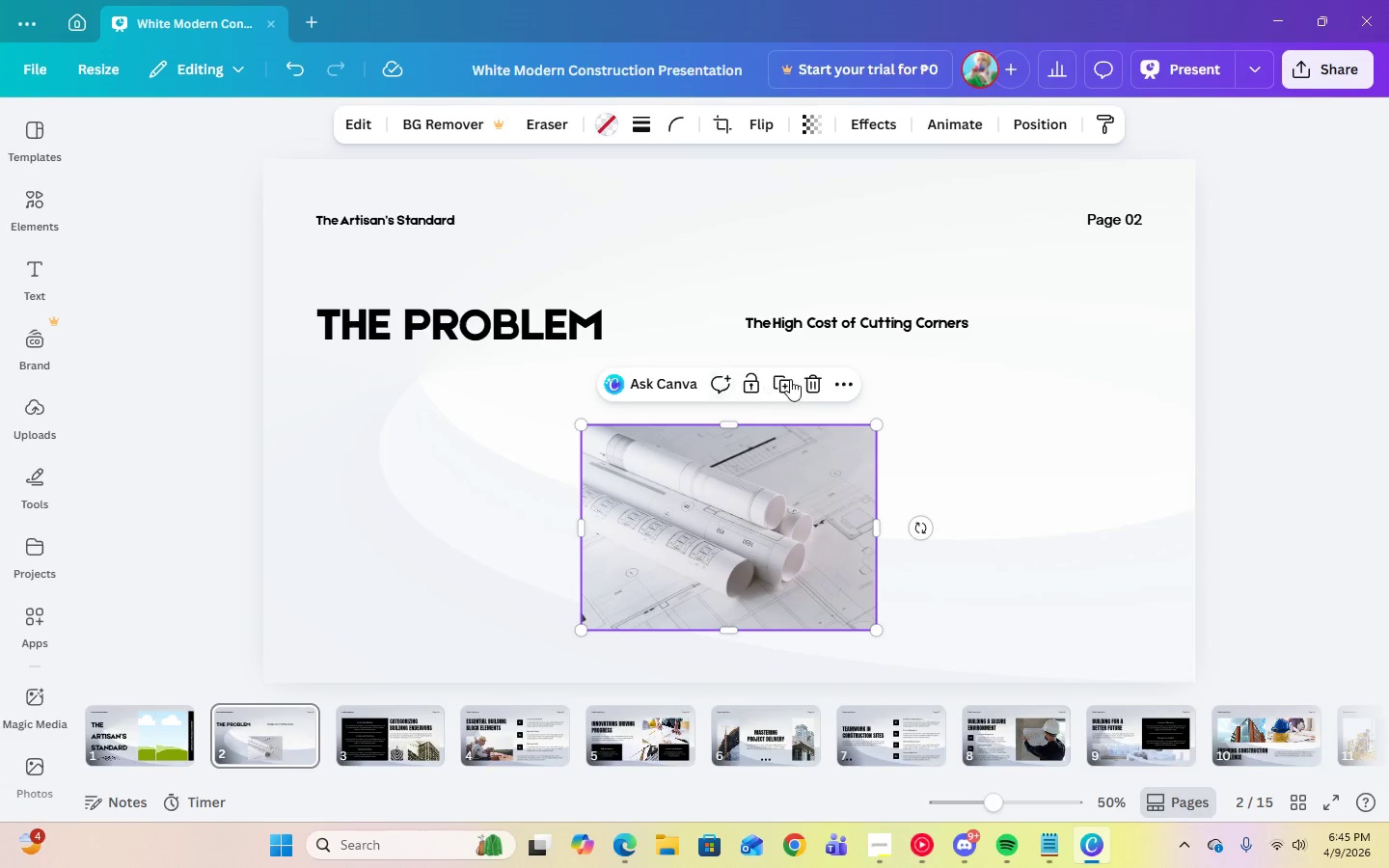 
left_click([792, 379])
 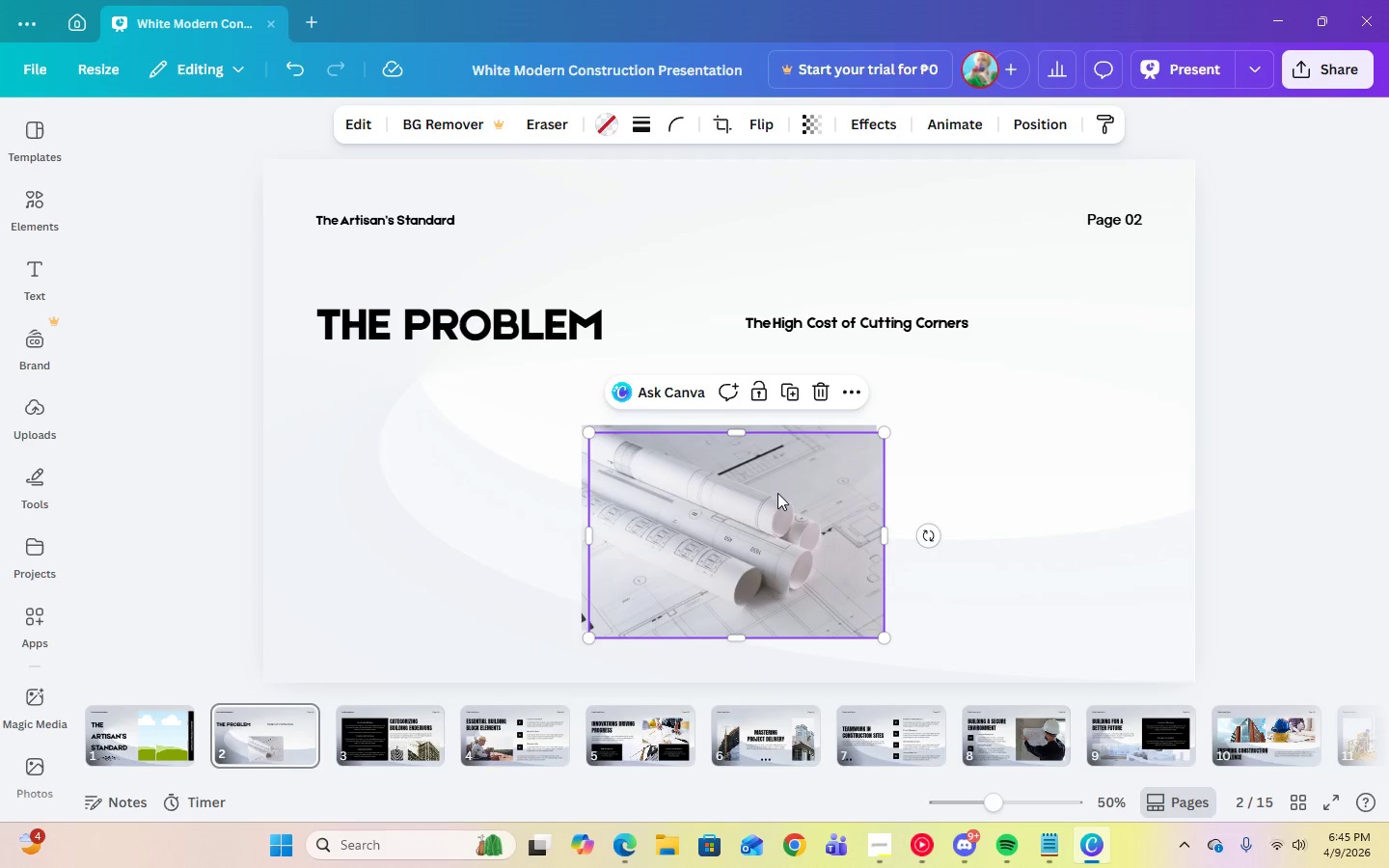 
left_click_drag(start_coordinate=[769, 525], to_coordinate=[1048, 512])
 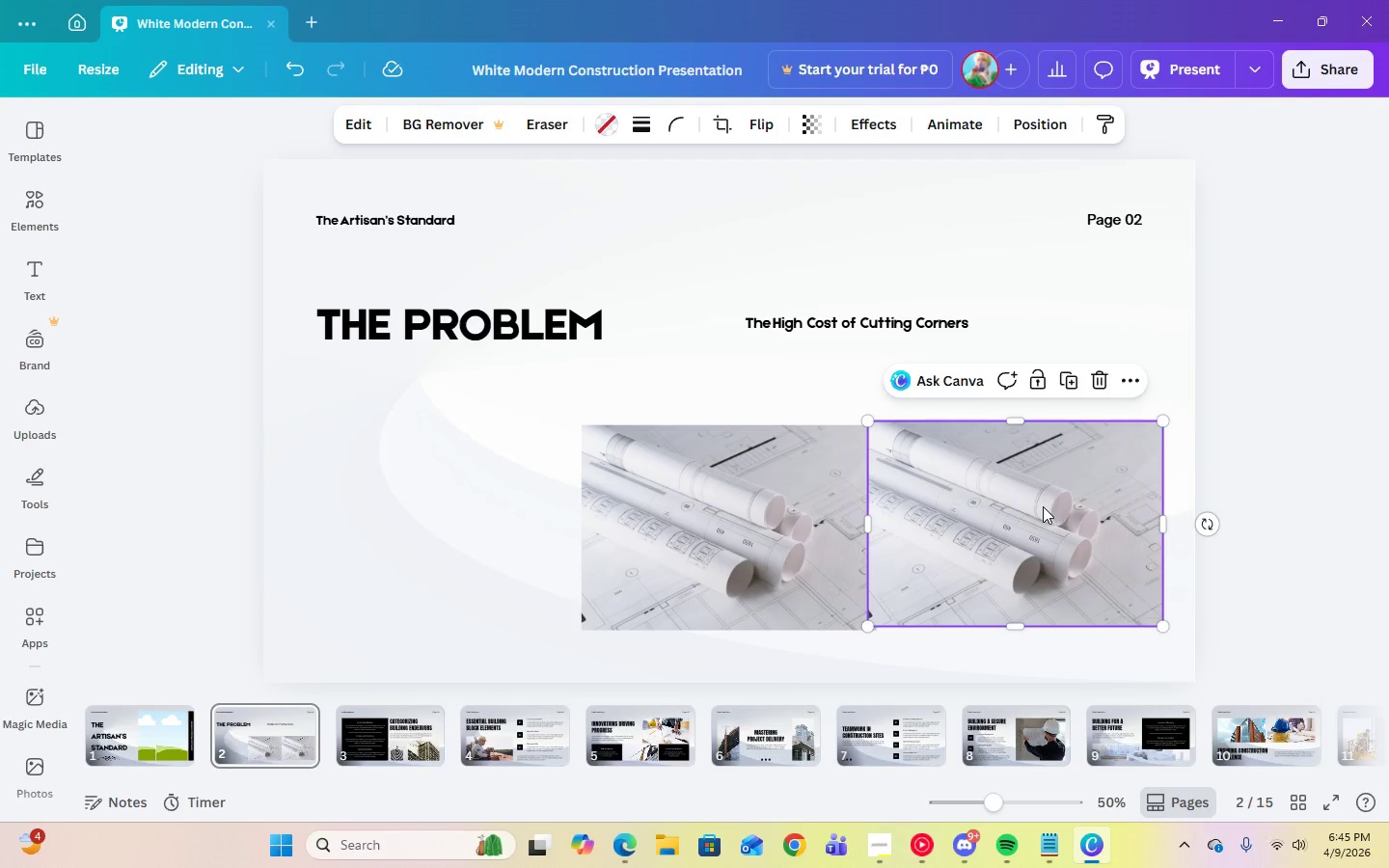 
left_click_drag(start_coordinate=[1040, 506], to_coordinate=[617, 490])
 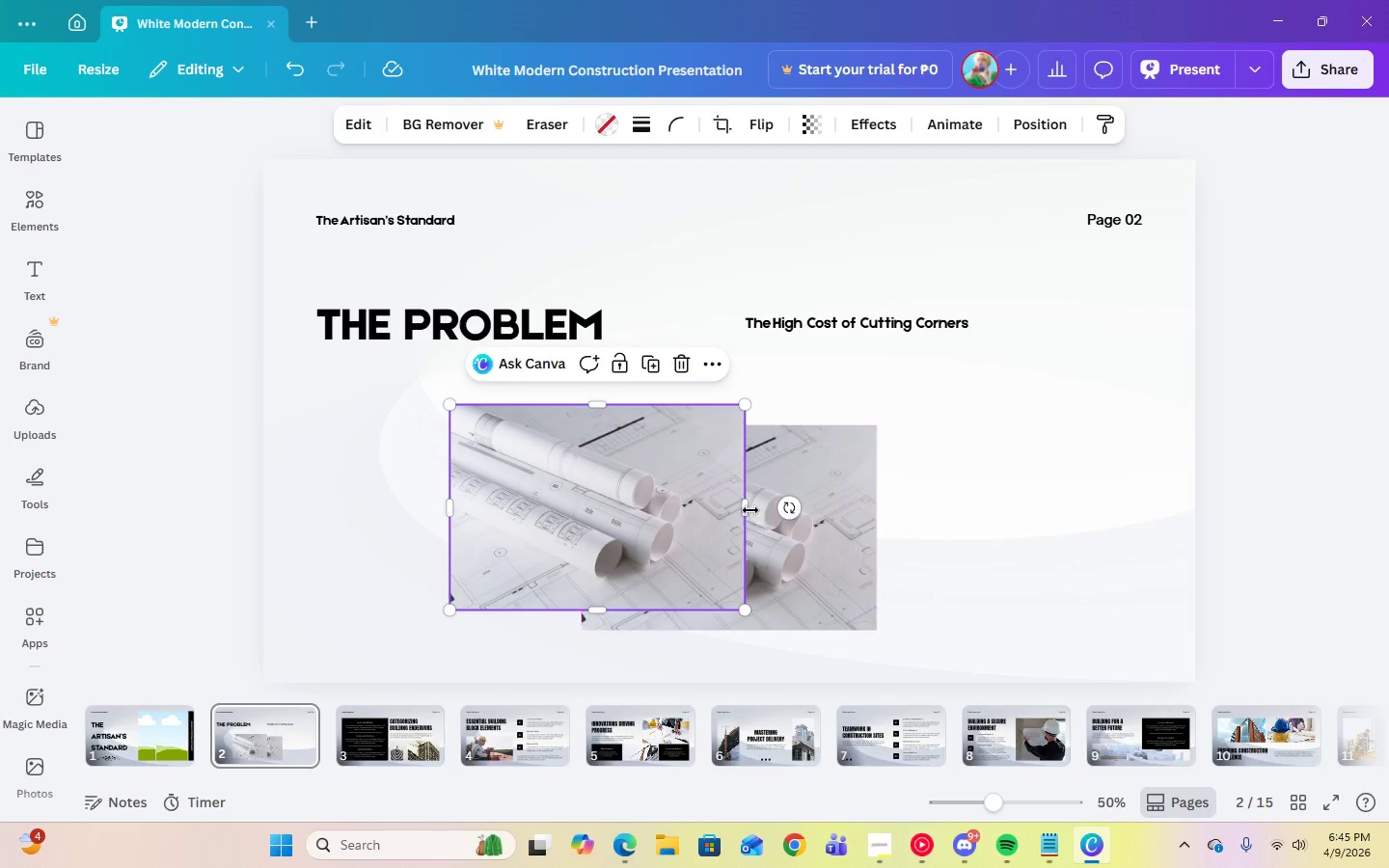 
left_click_drag(start_coordinate=[598, 493], to_coordinate=[465, 520])
 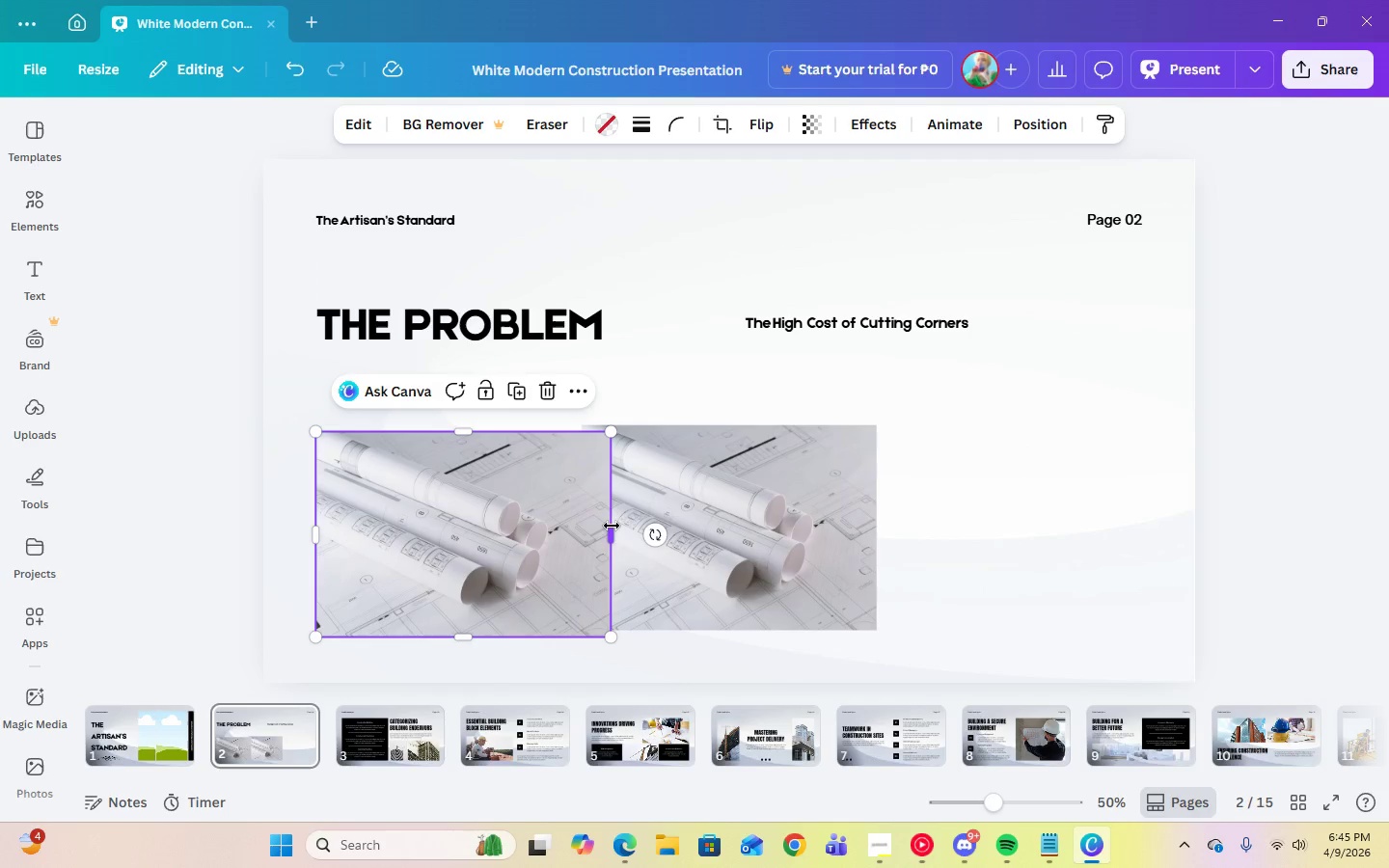 
left_click_drag(start_coordinate=[612, 529], to_coordinate=[566, 527])
 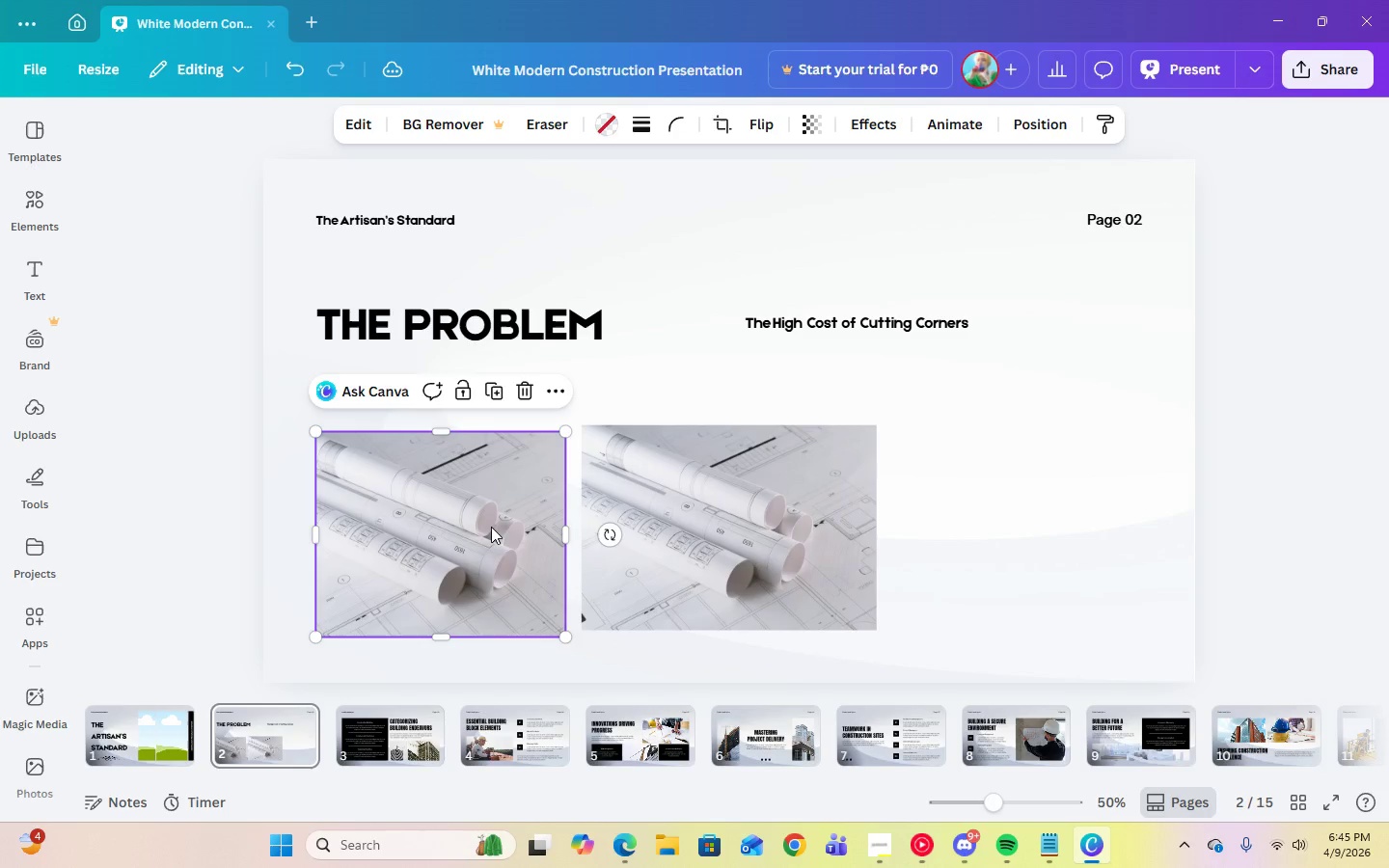 
left_click_drag(start_coordinate=[491, 527], to_coordinate=[493, 519])
 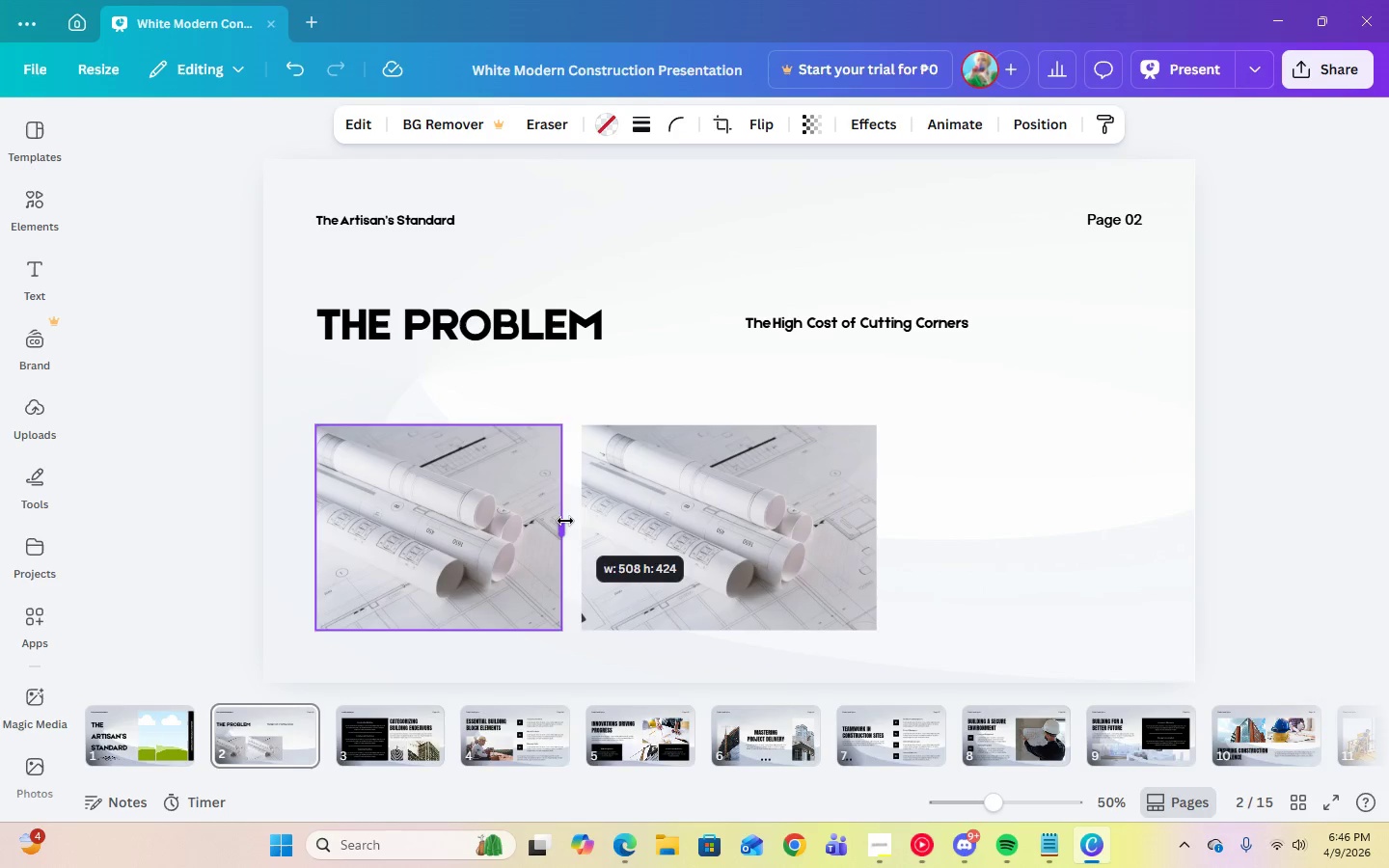 
left_click_drag(start_coordinate=[443, 513], to_coordinate=[438, 513])
 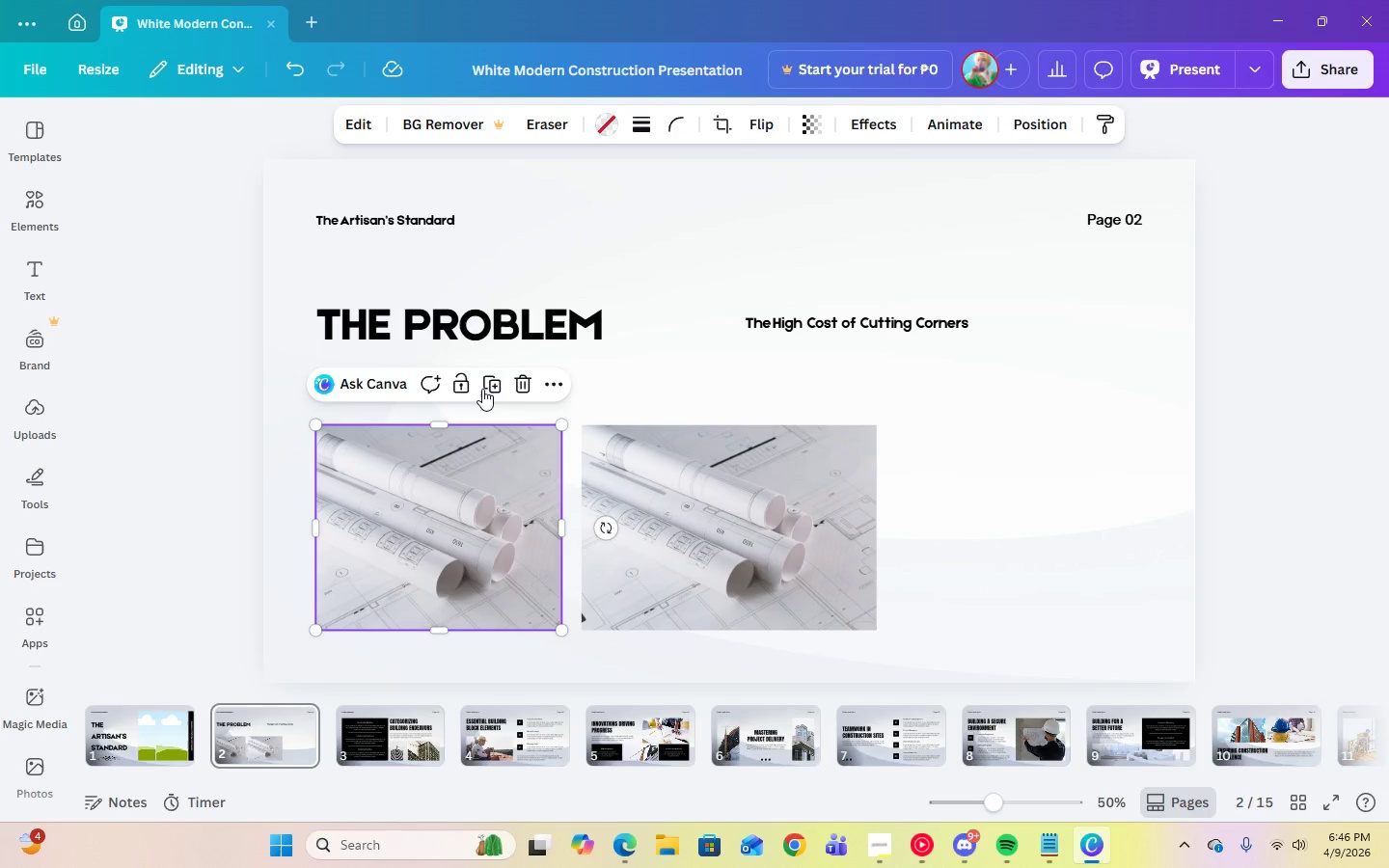 
left_click([488, 388])
 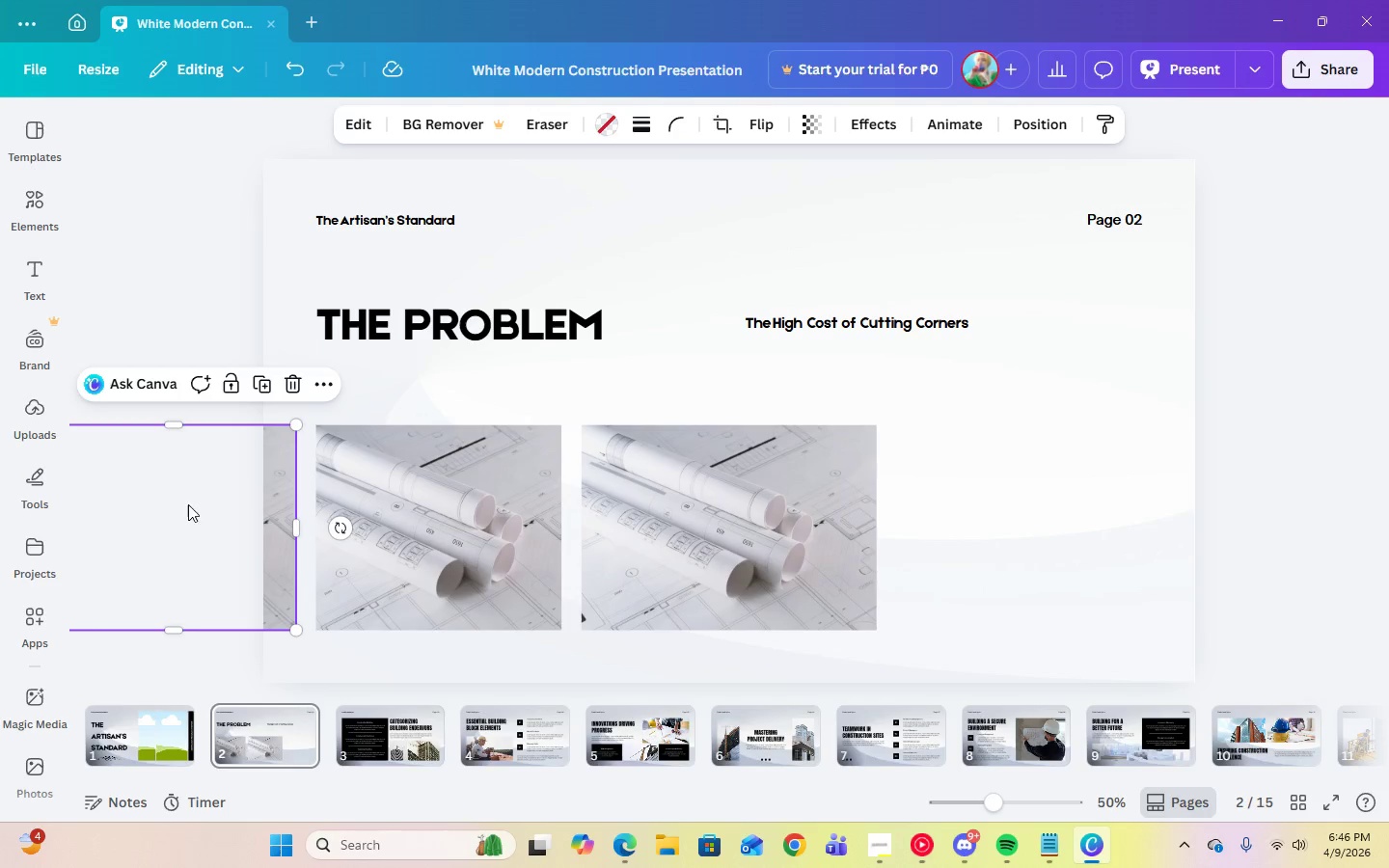 
left_click_drag(start_coordinate=[177, 516], to_coordinate=[1026, 518])
 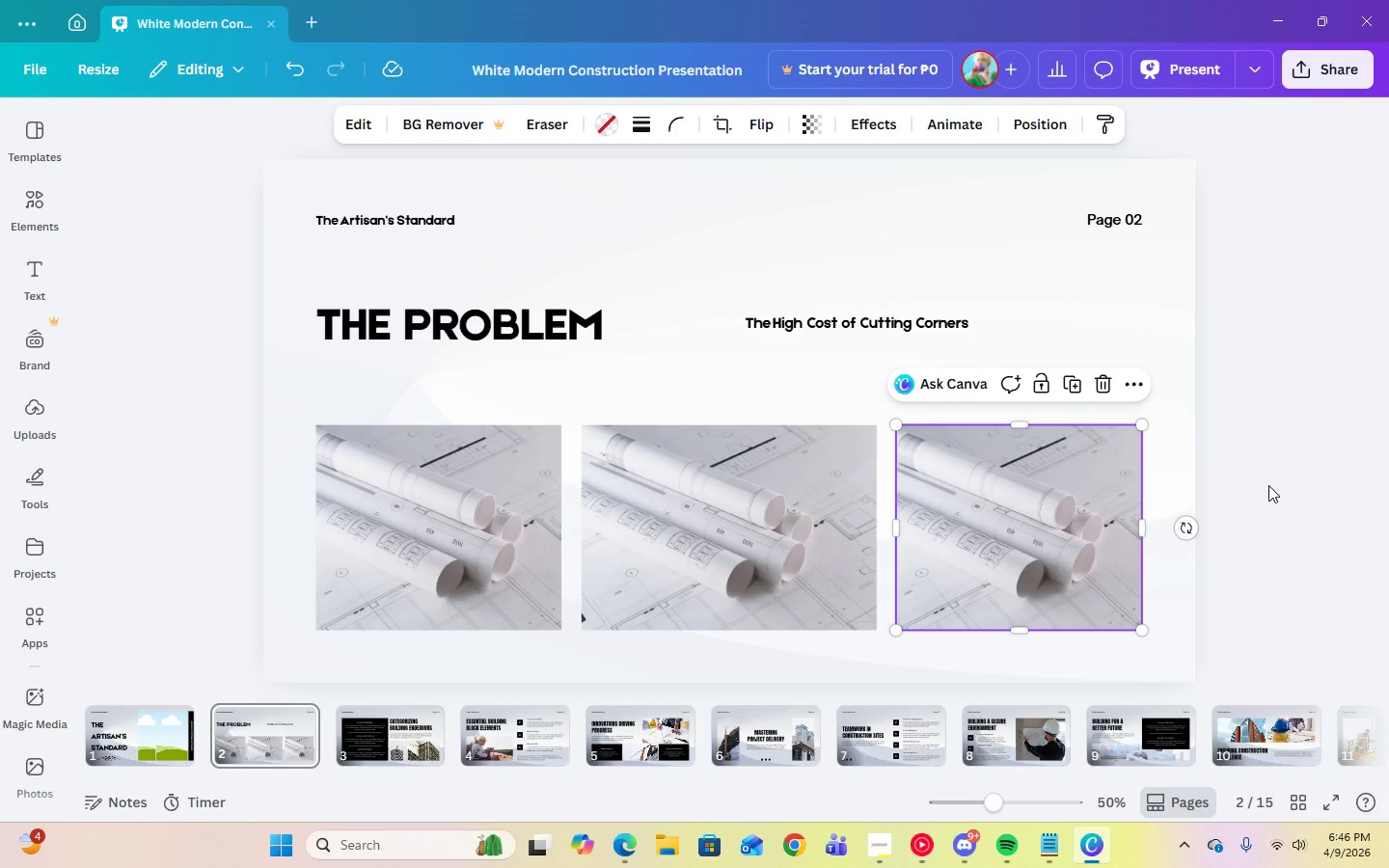 
left_click([1268, 485])
 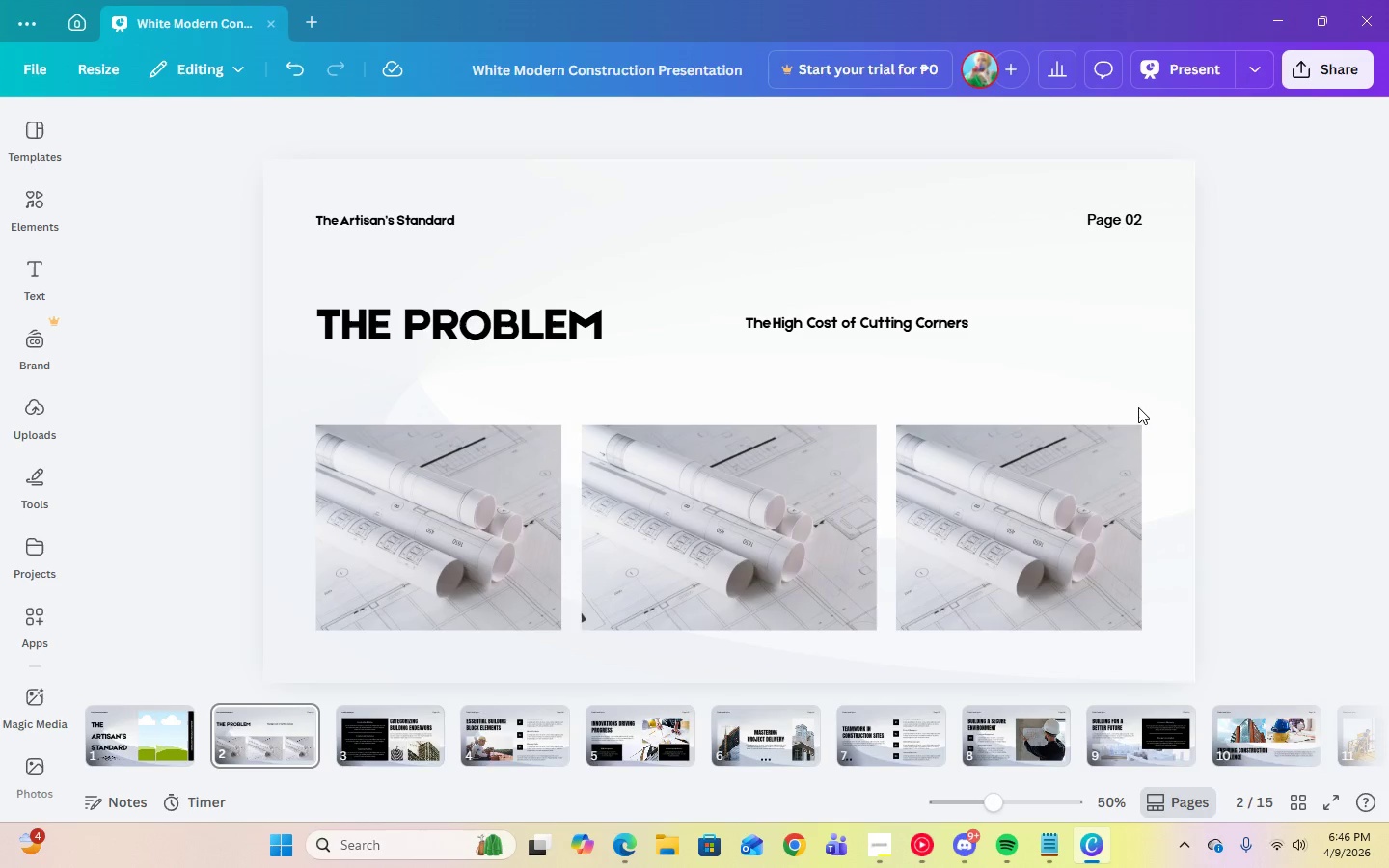 
left_click([325, 223])
 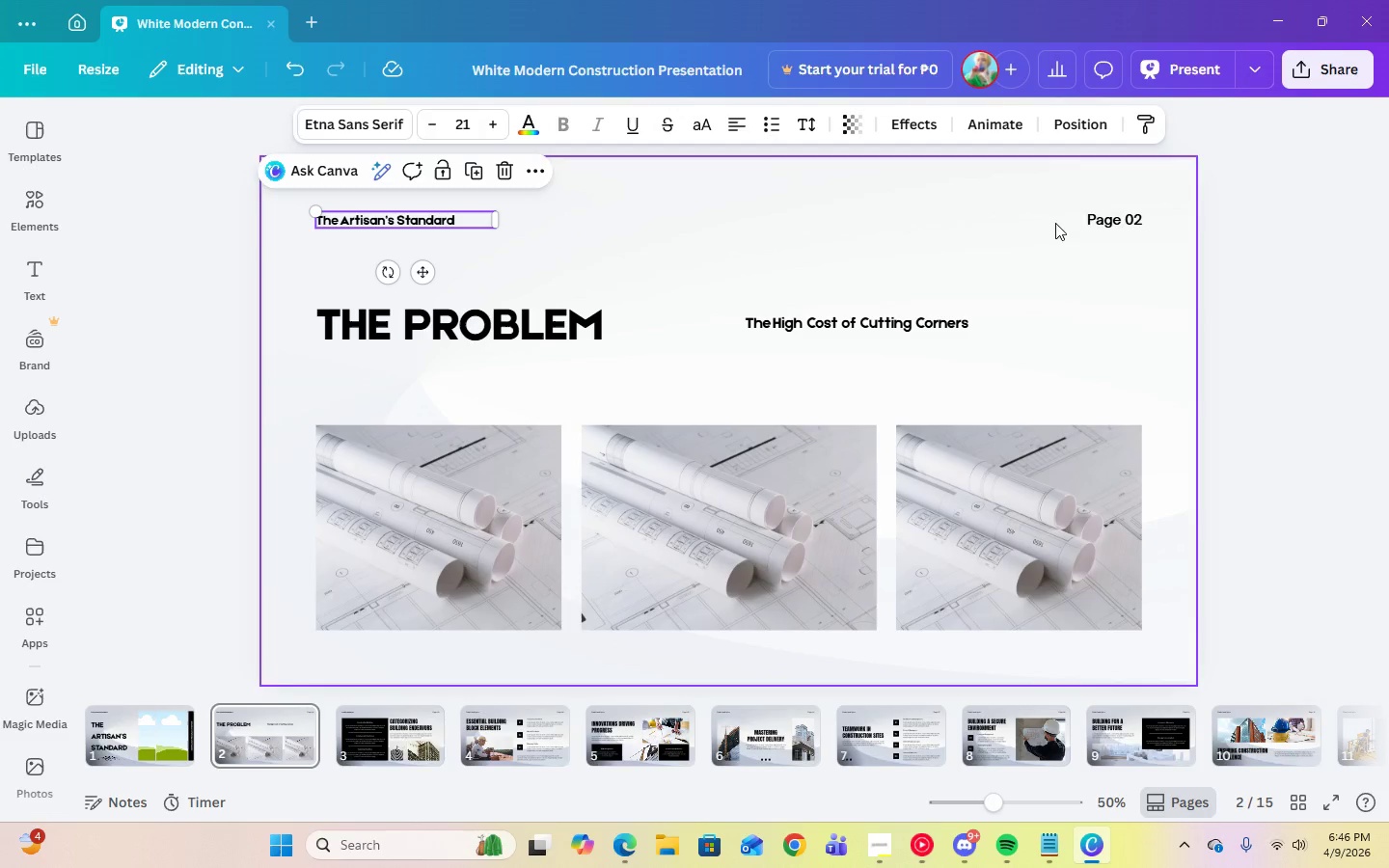 
left_click([1100, 229])
 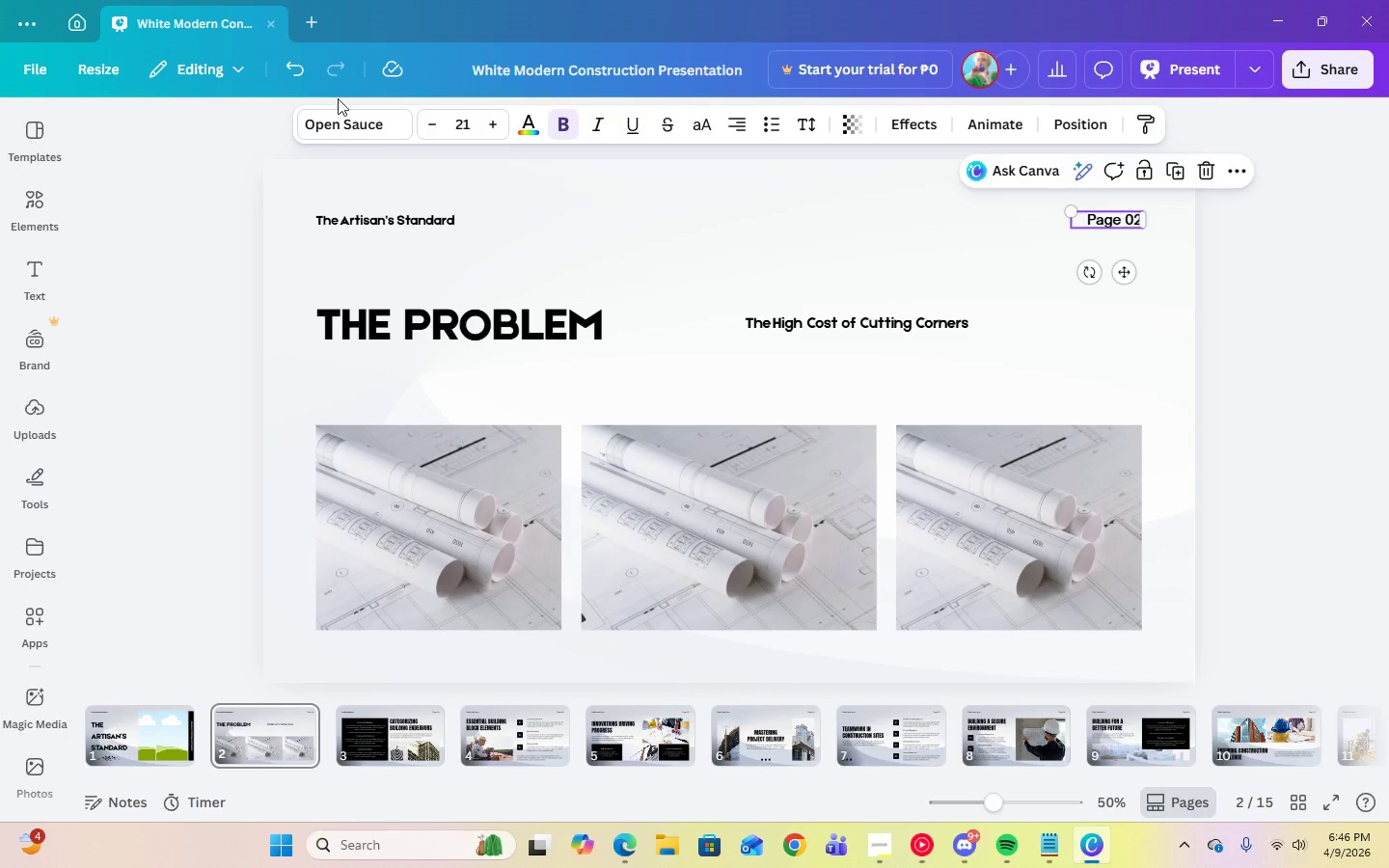 
left_click([337, 122])